 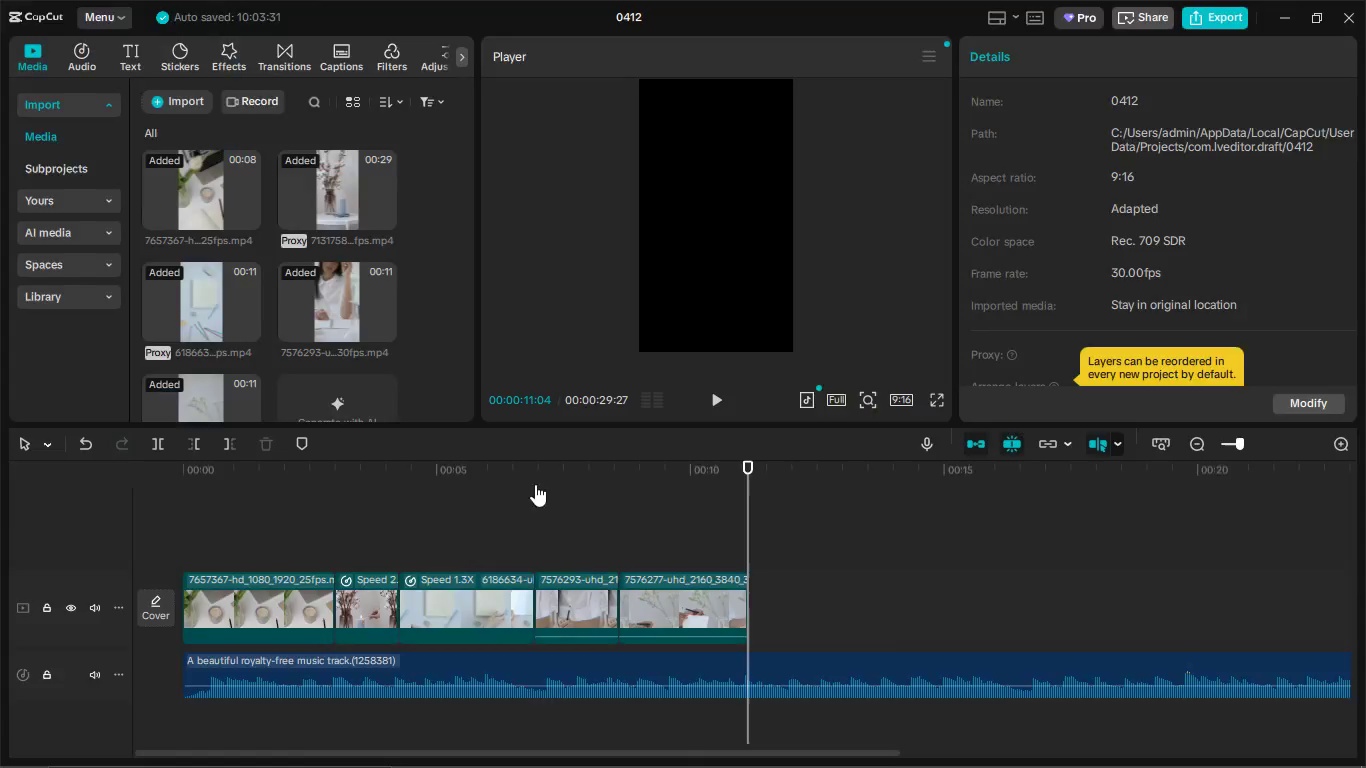 
key(Alt+Tab)
 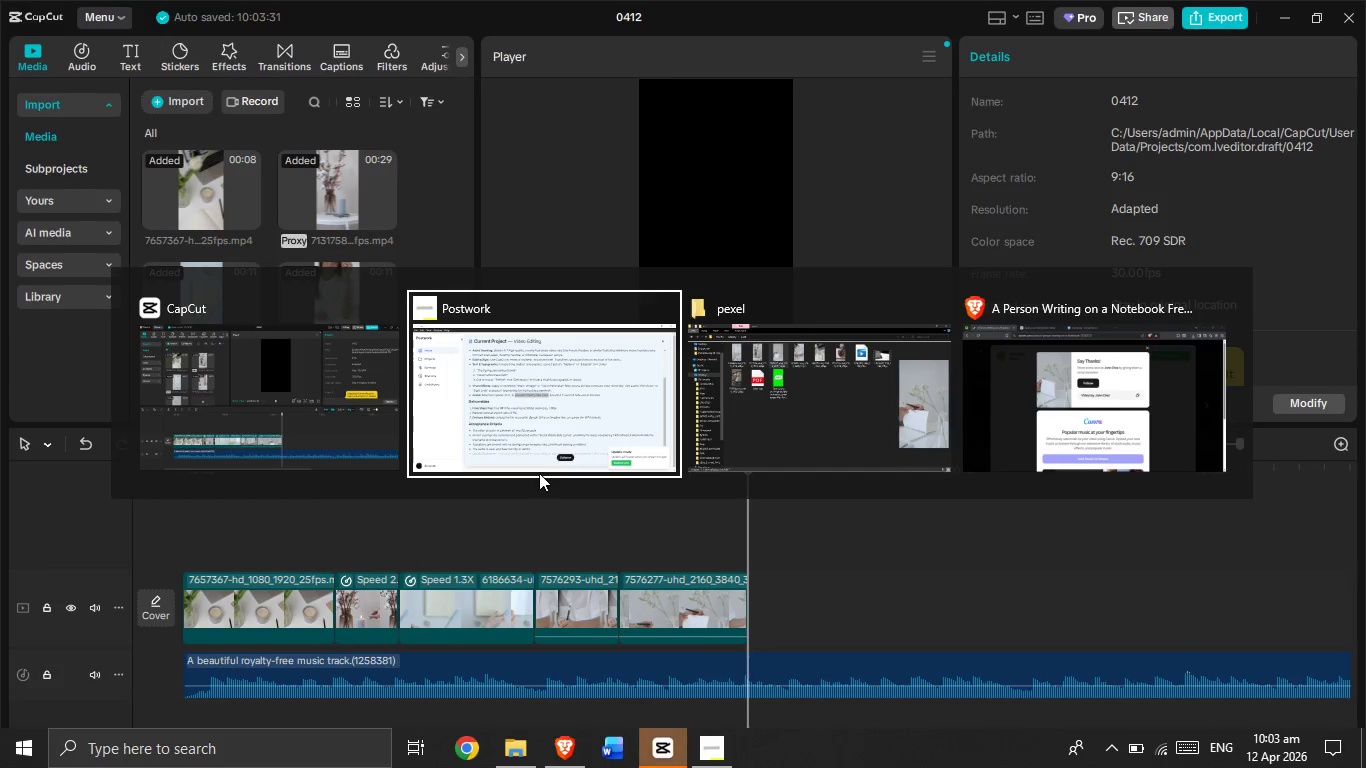 
key(Alt+Tab)
 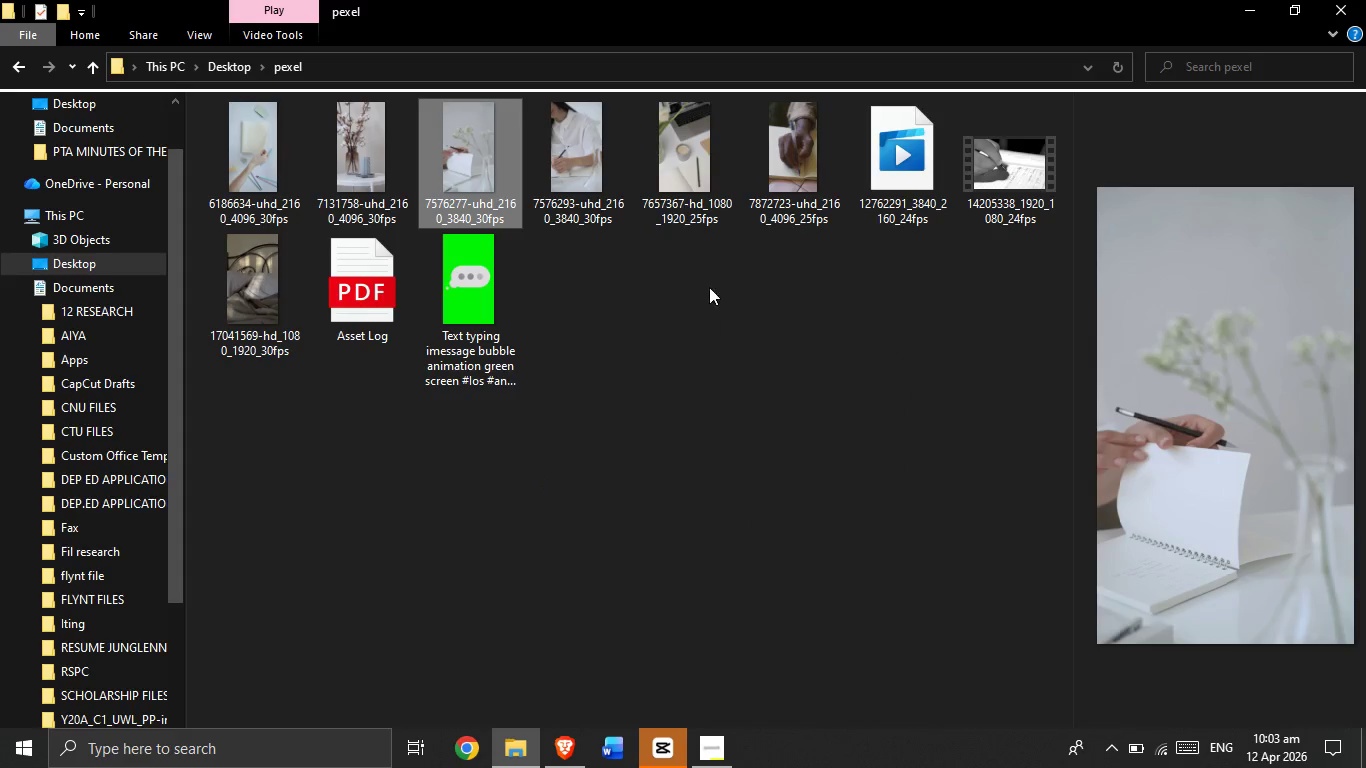 
key(Alt+Tab)
 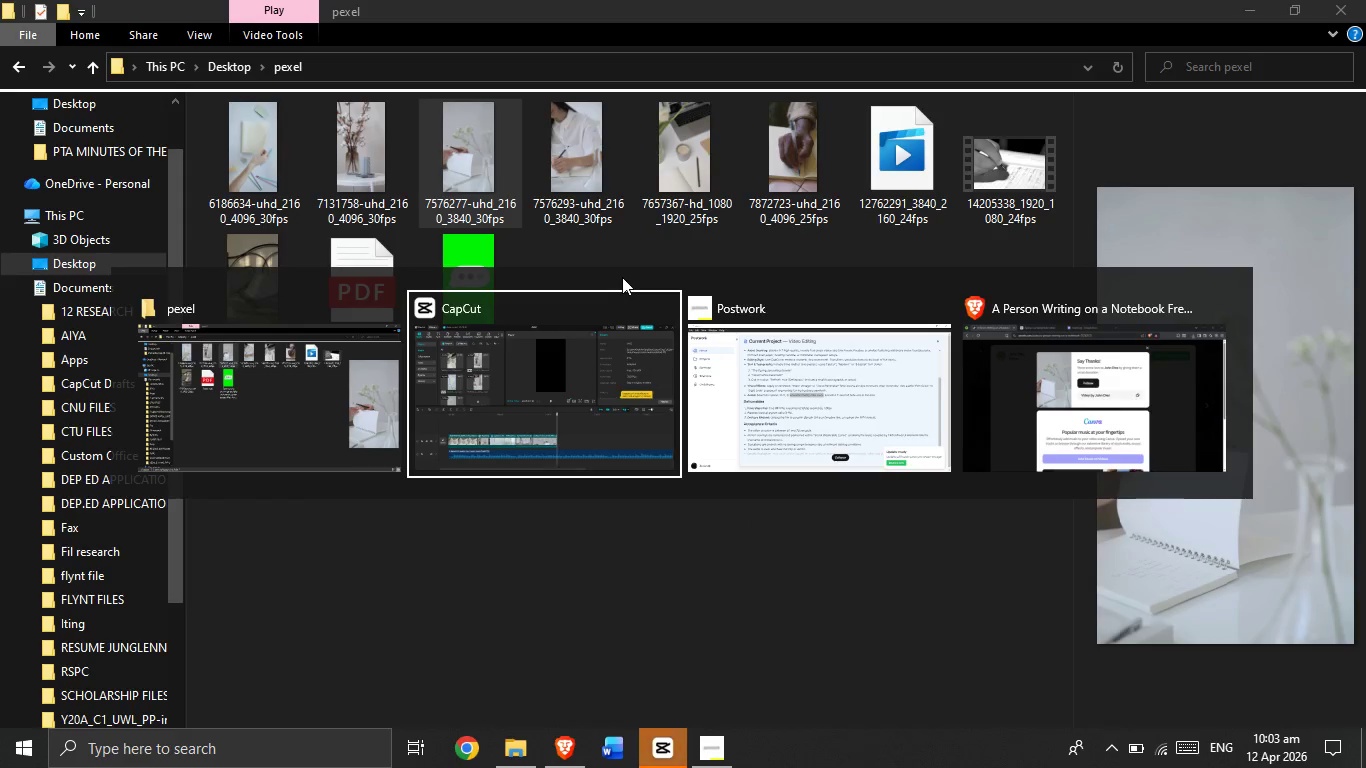 
key(Alt+Tab)
 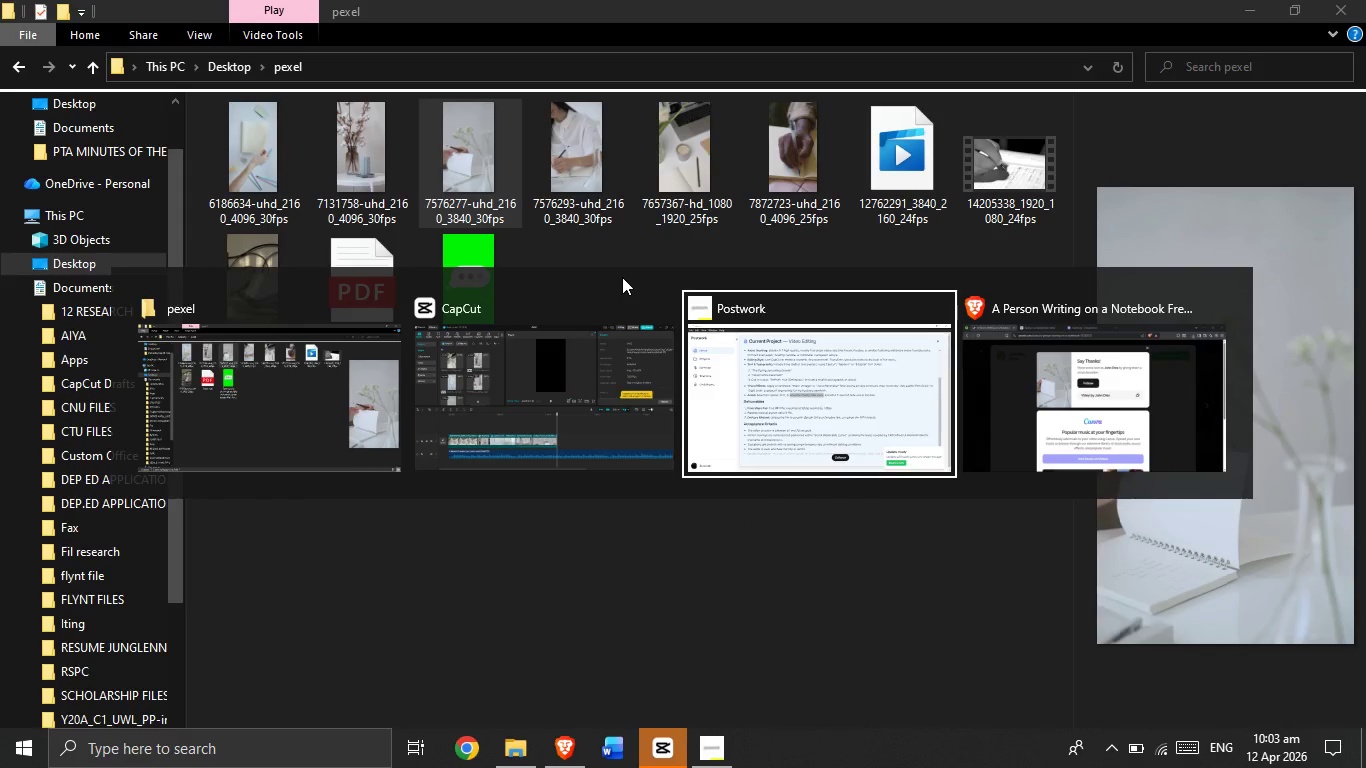 
key(Alt+Tab)
 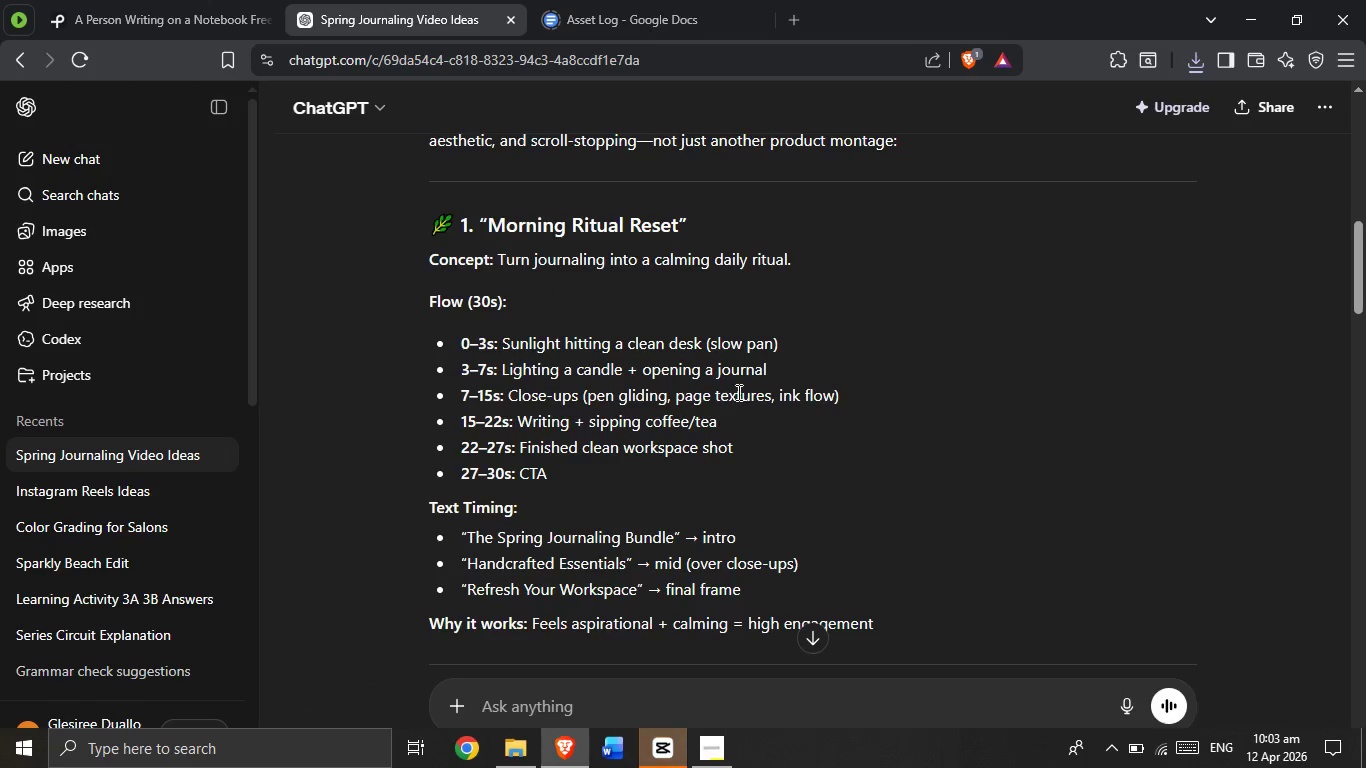 
wait(6.02)
 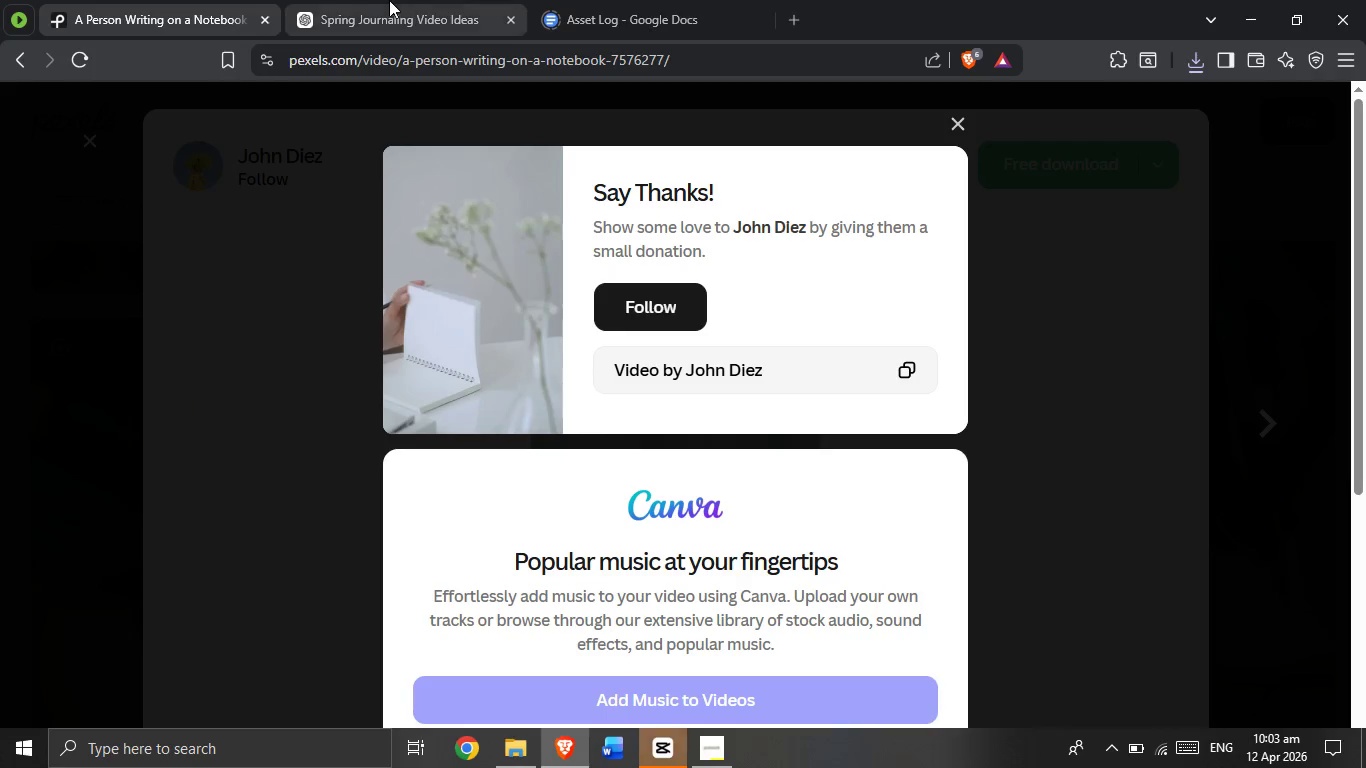 
left_click_drag(start_coordinate=[778, 394], to_coordinate=[833, 404])
 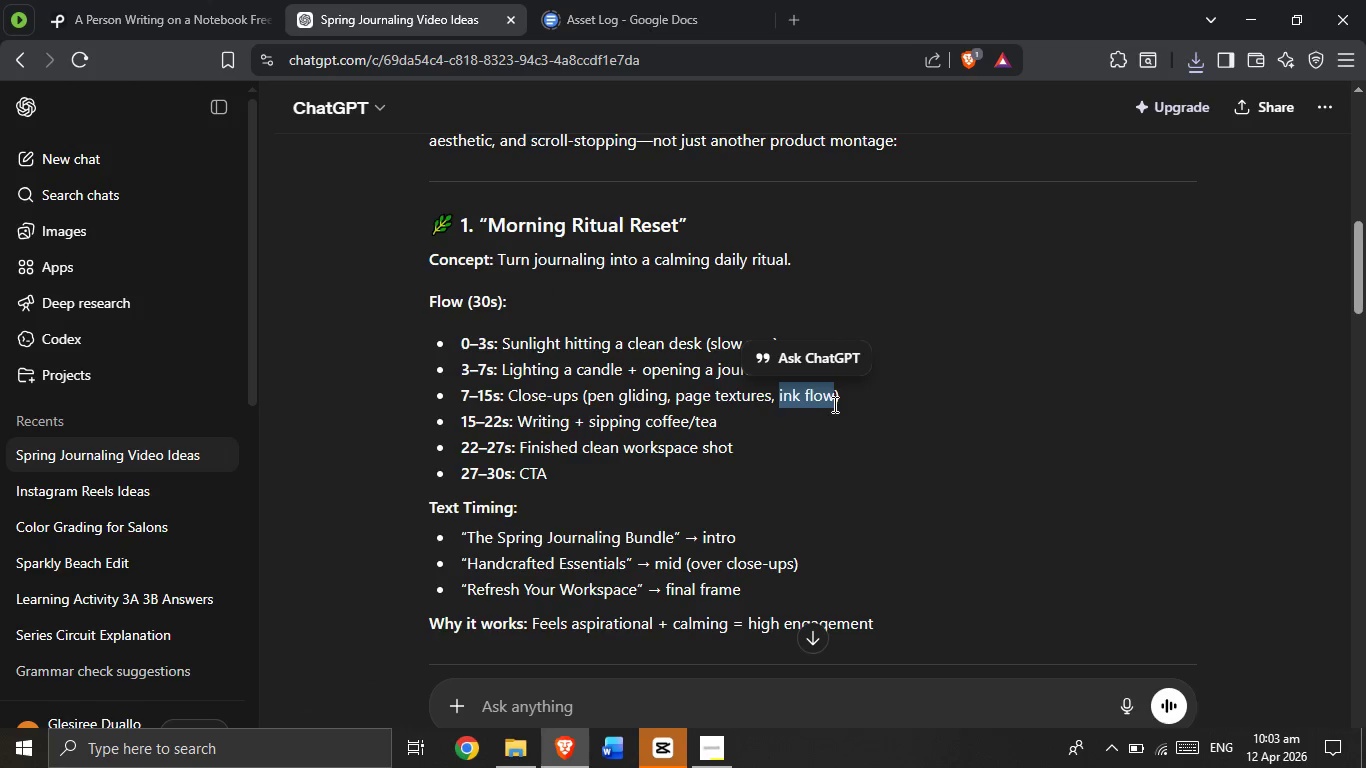 
key(Control+C)
 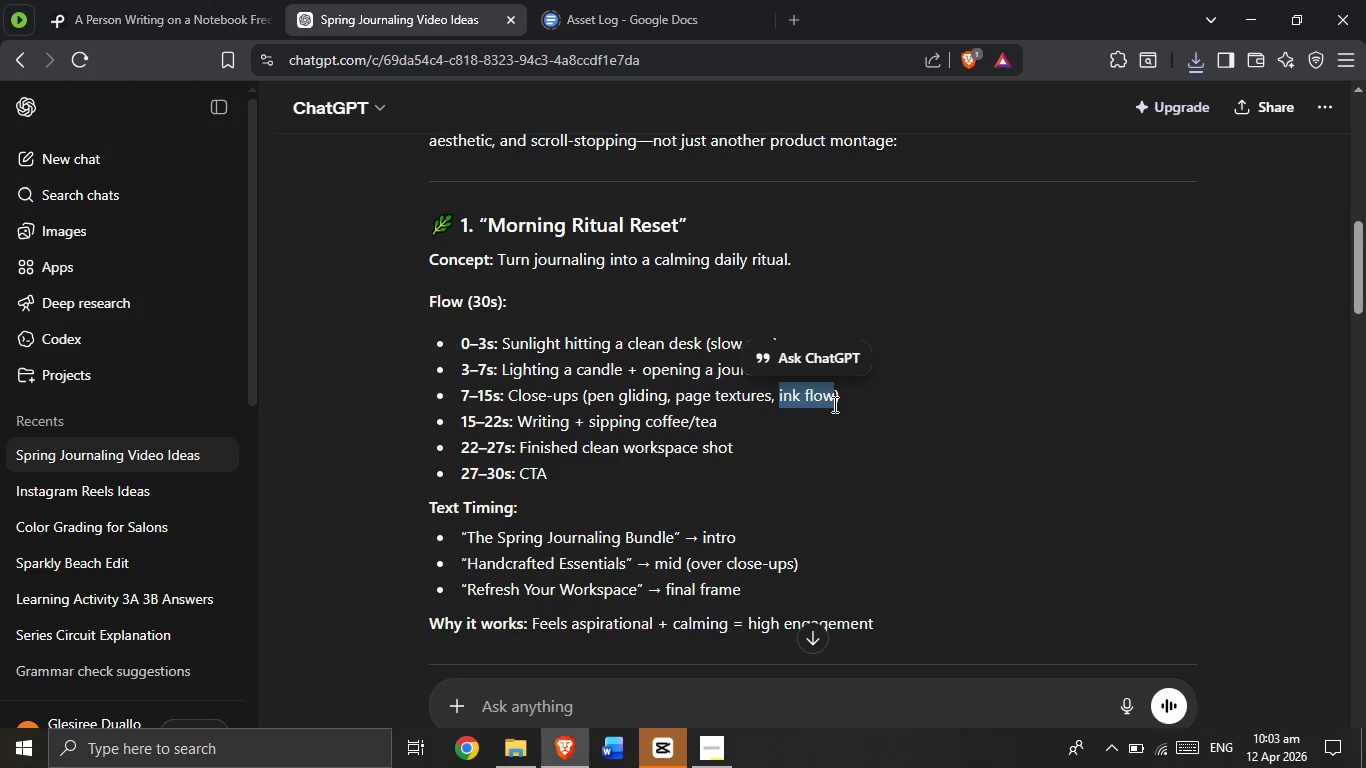 
key(Alt+AltLeft)
 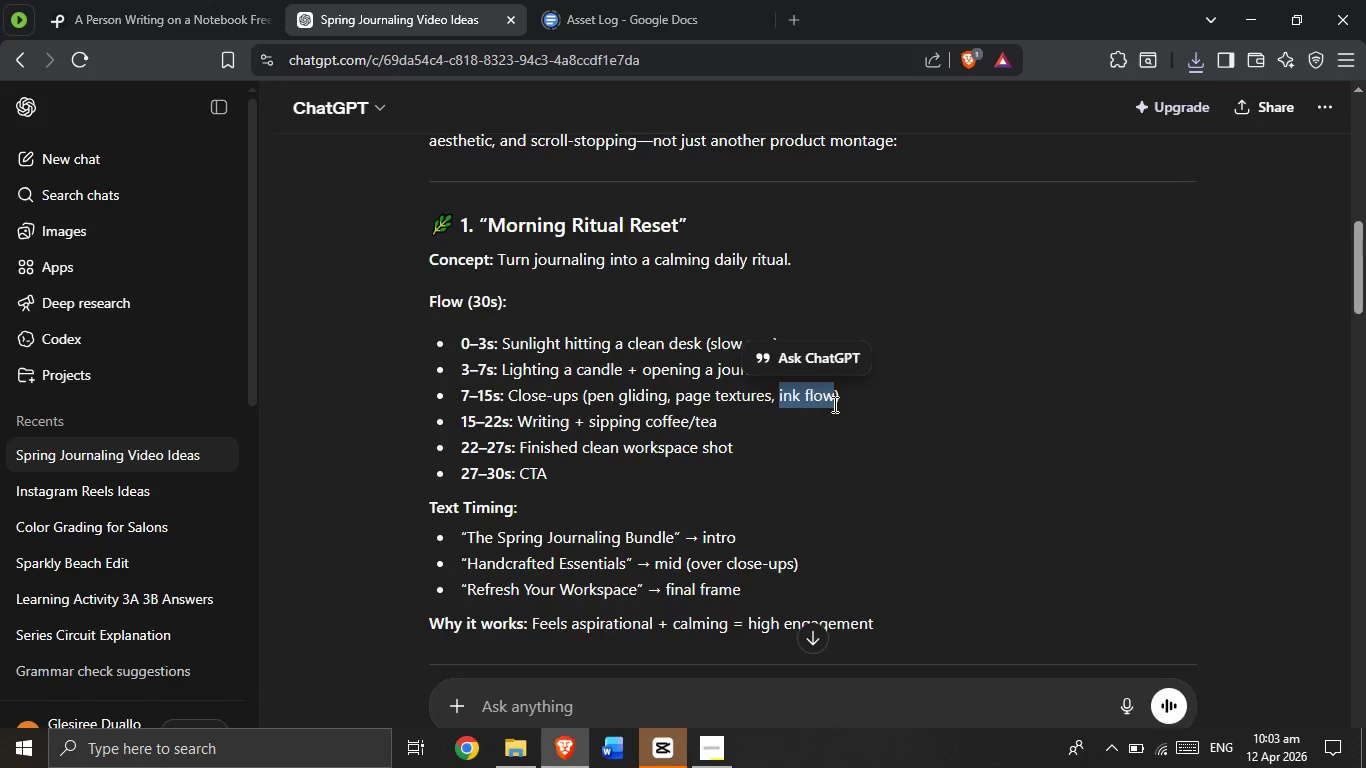 
key(Alt+Tab)
 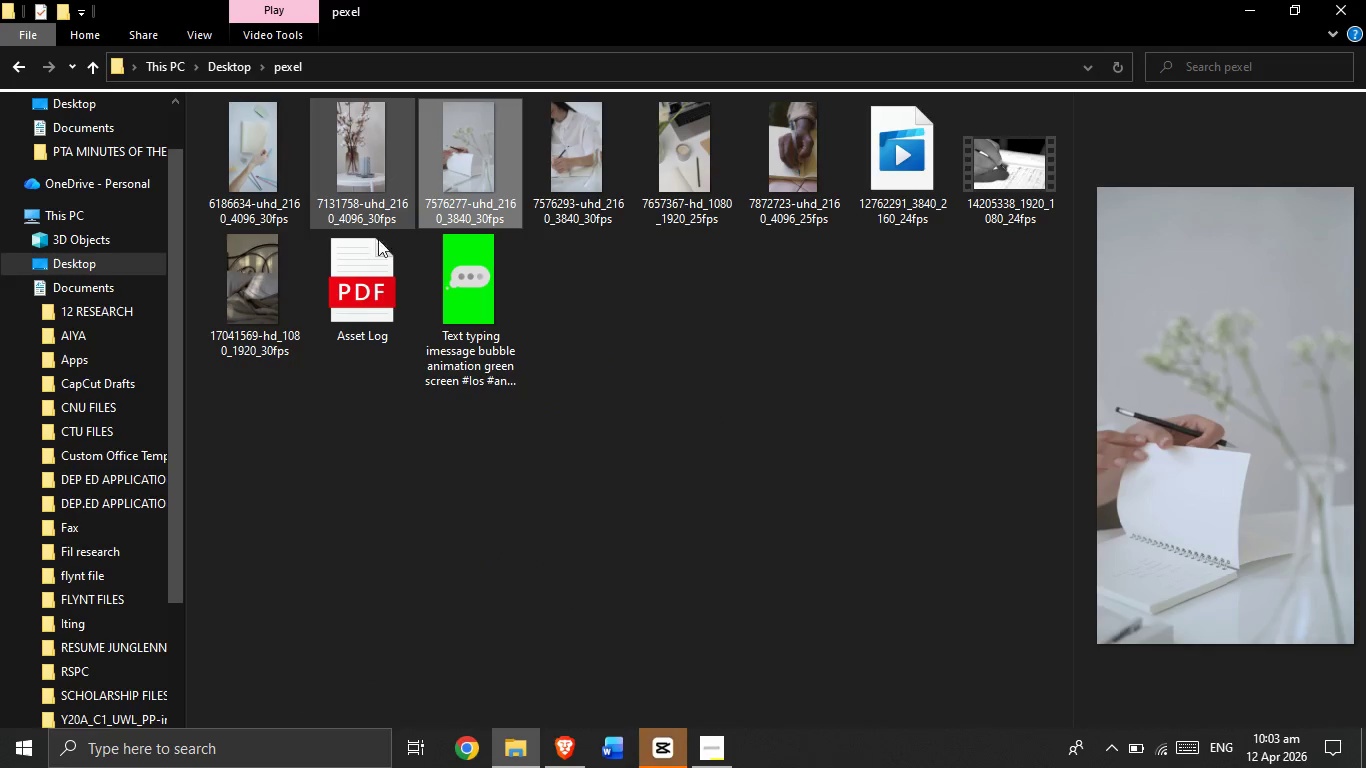 
key(Alt+Tab)
 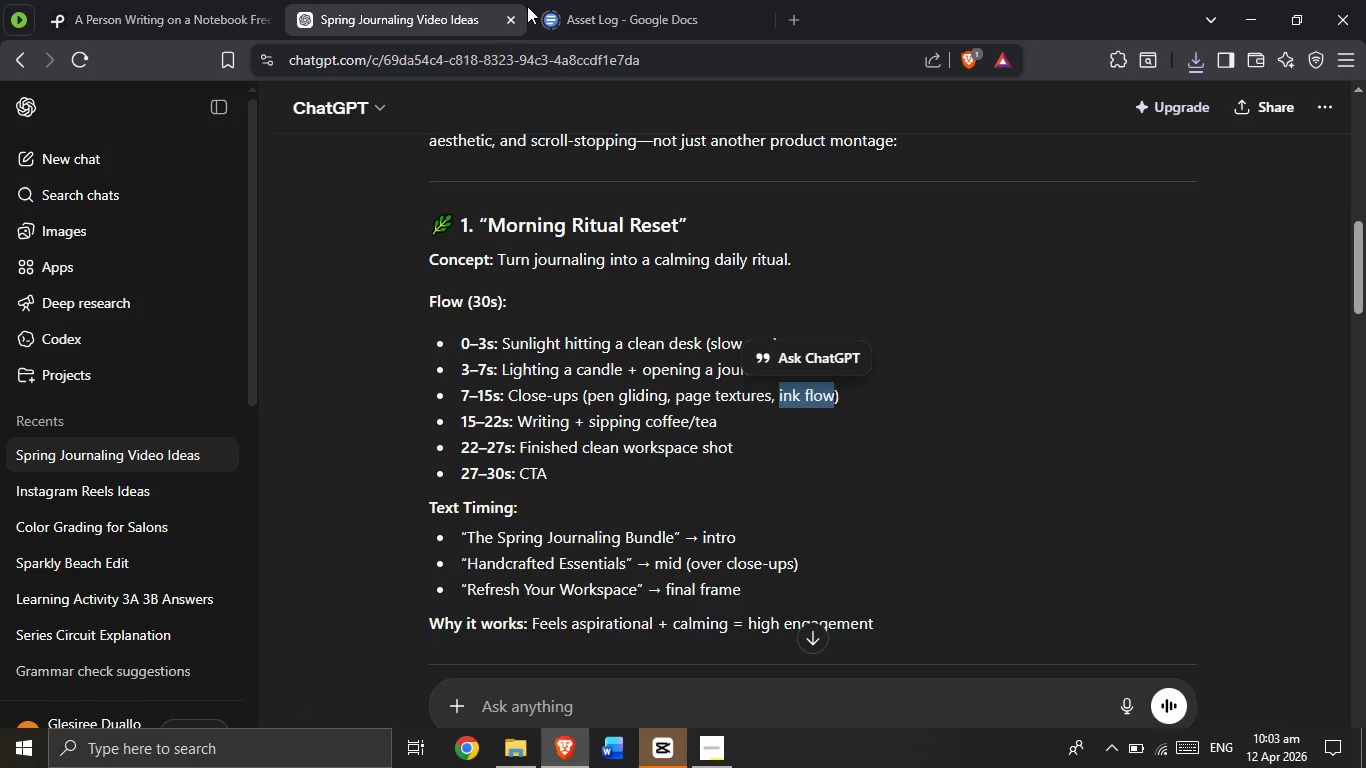 
left_click([150, 3])
 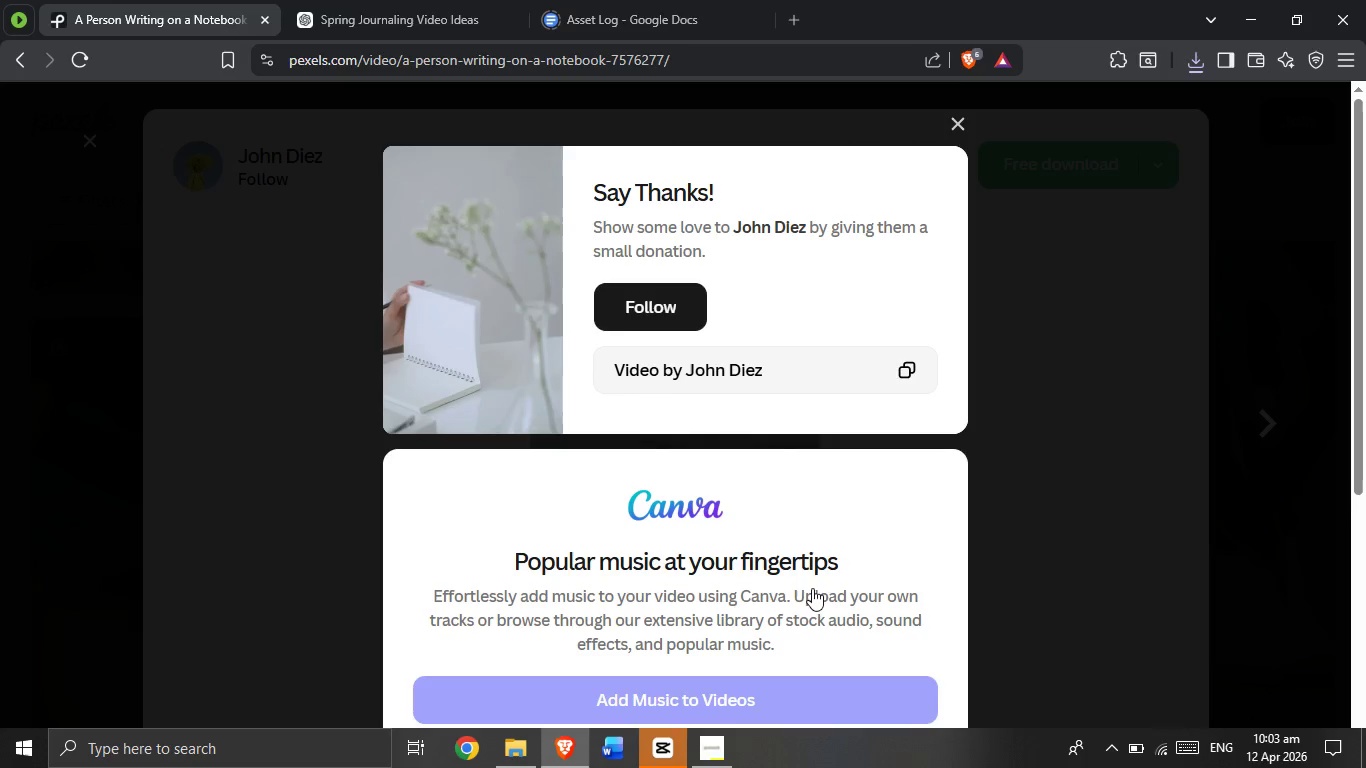 
scroll: coordinate [957, 421], scroll_direction: down, amount: 1.0